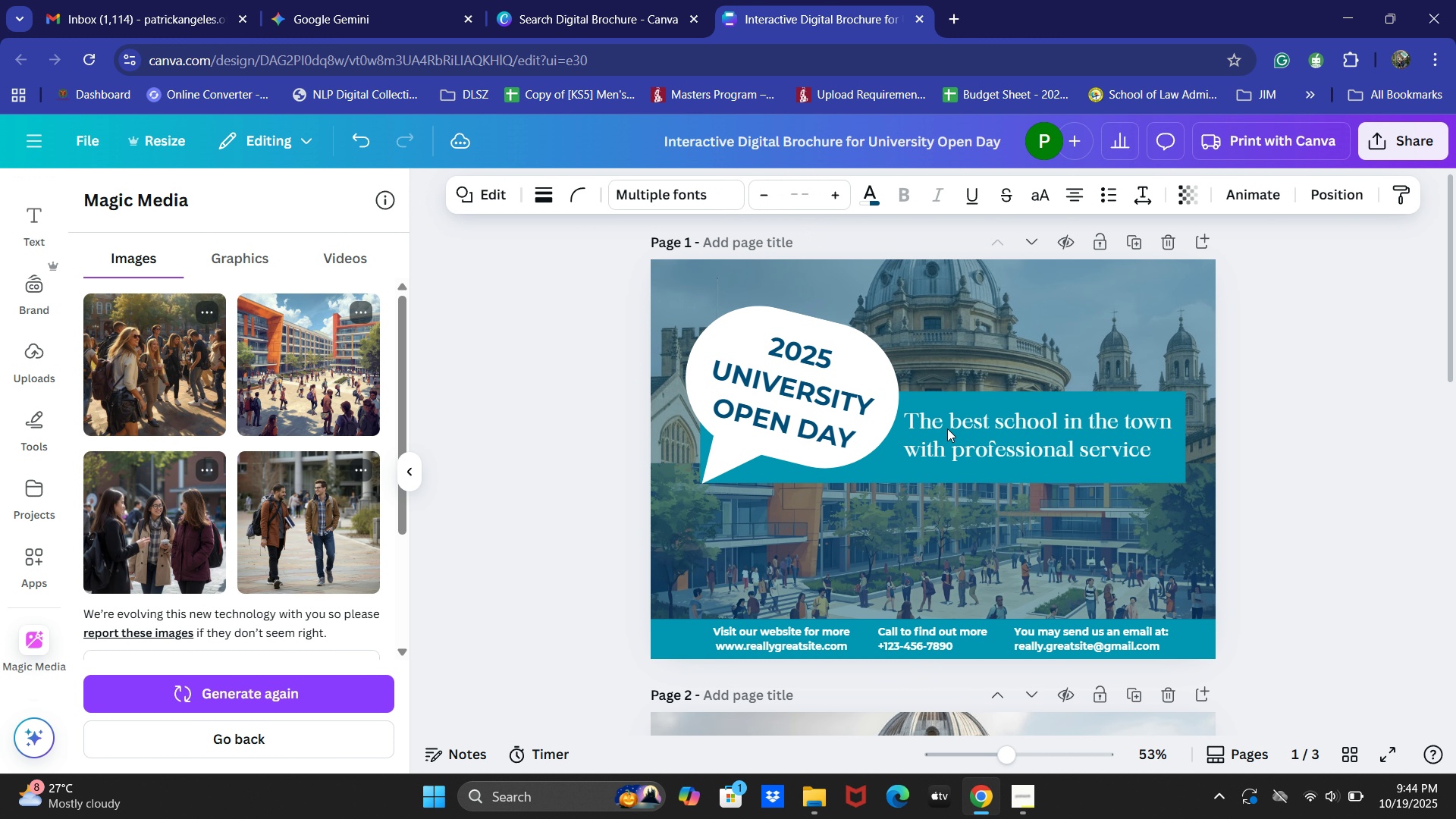 
hold_key(key=ArrowDown, duration=0.64)
 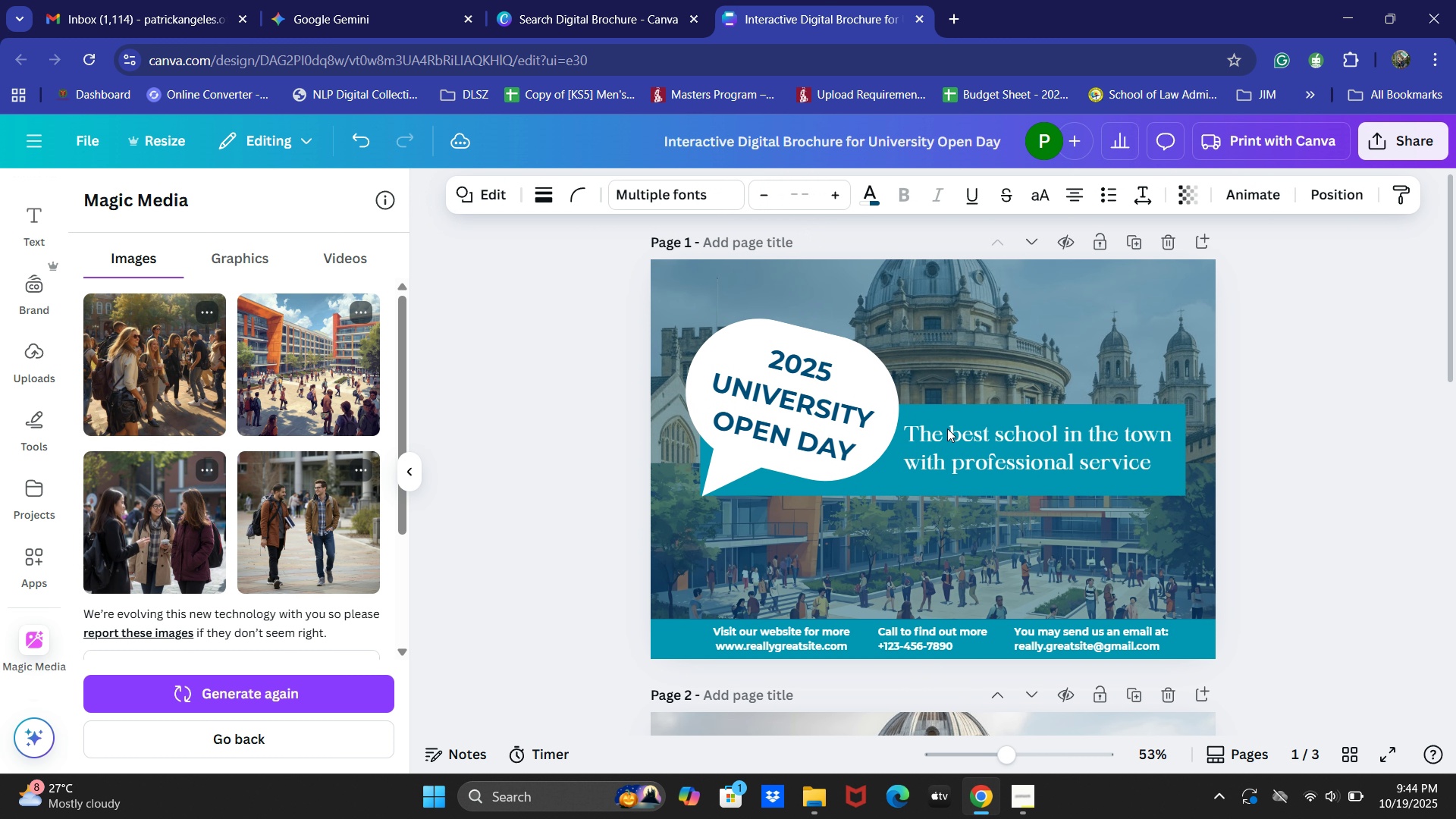 
key(ArrowDown)
 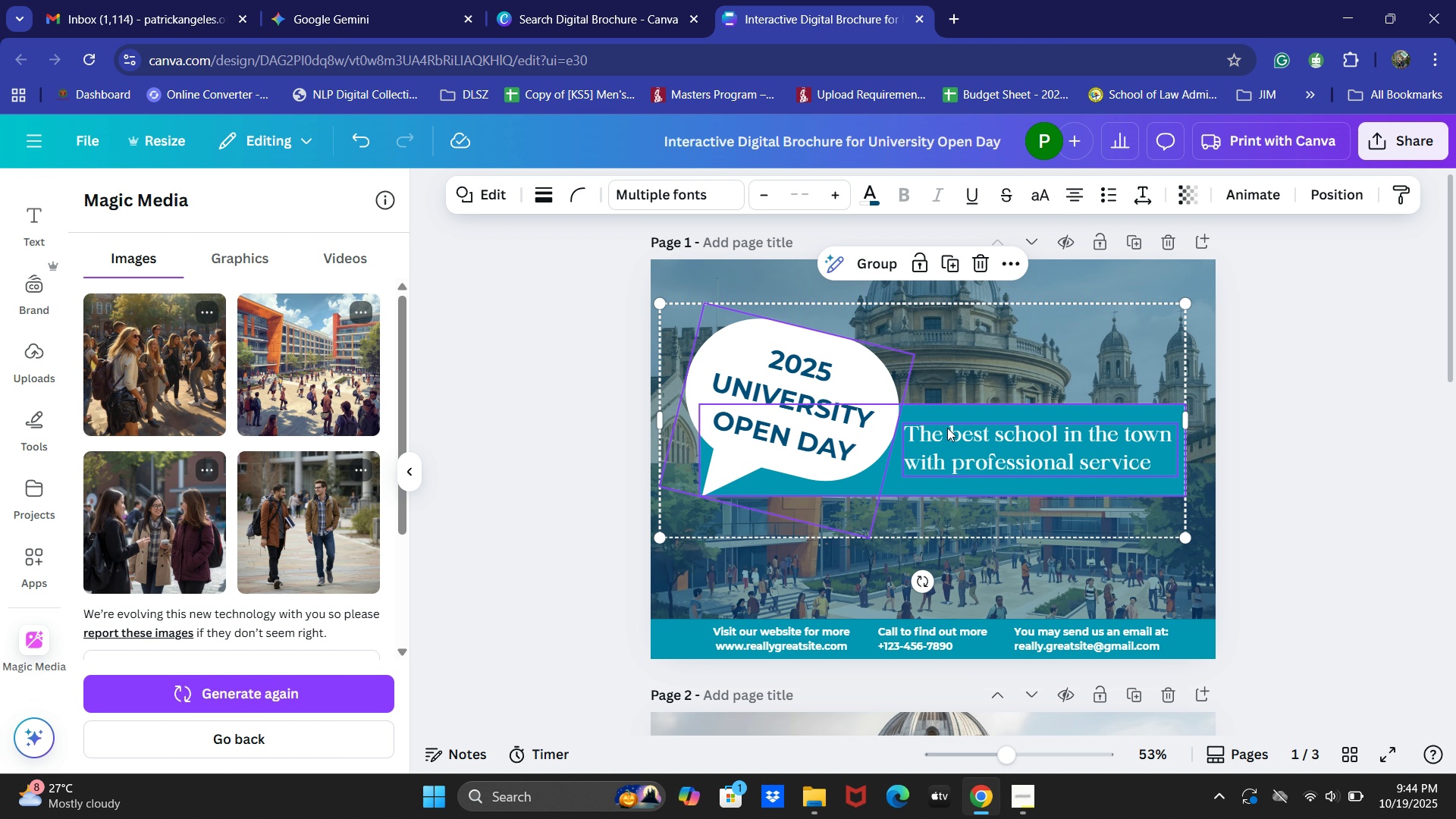 
left_click([584, 532])
 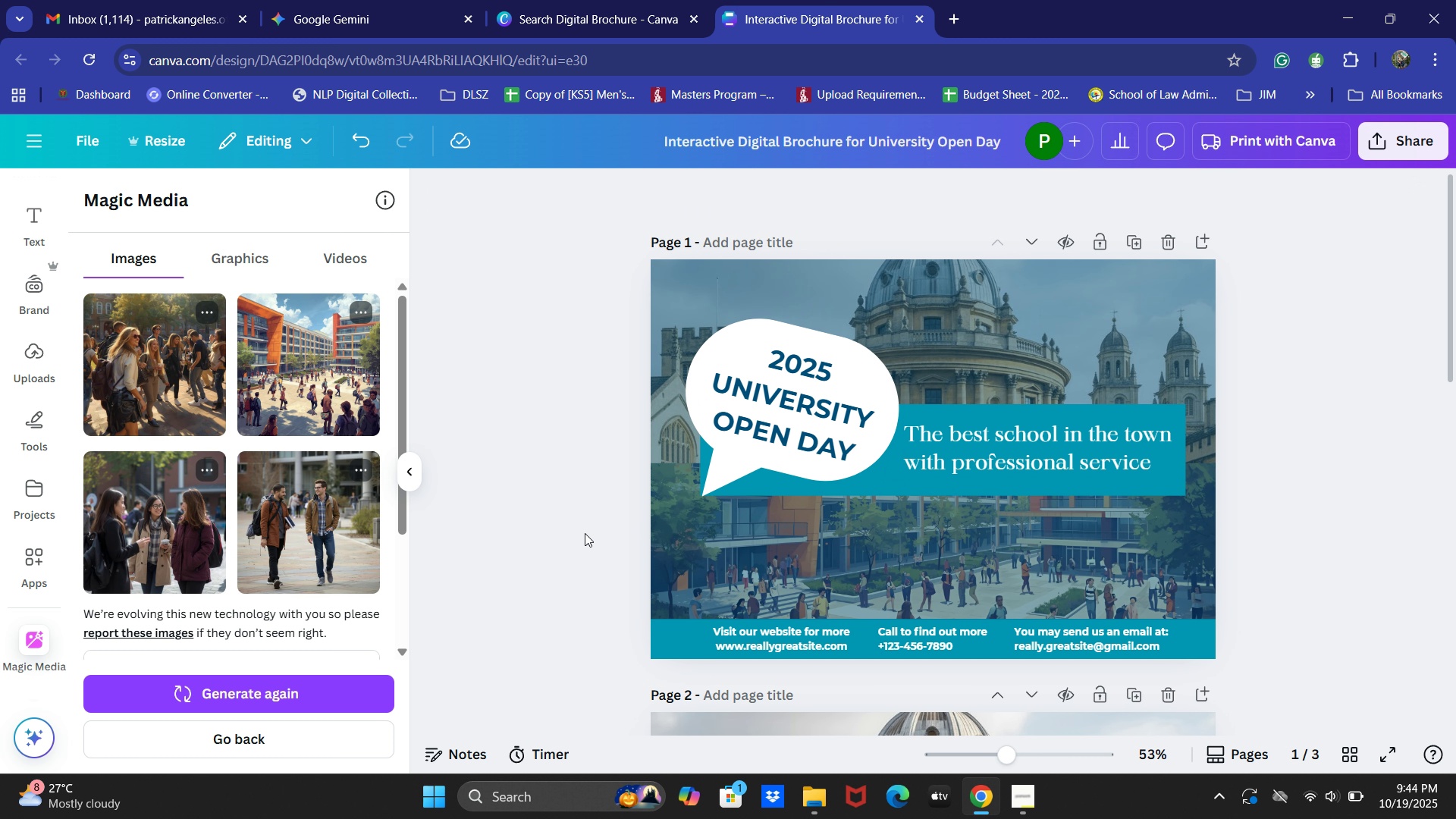 
wait(9.07)
 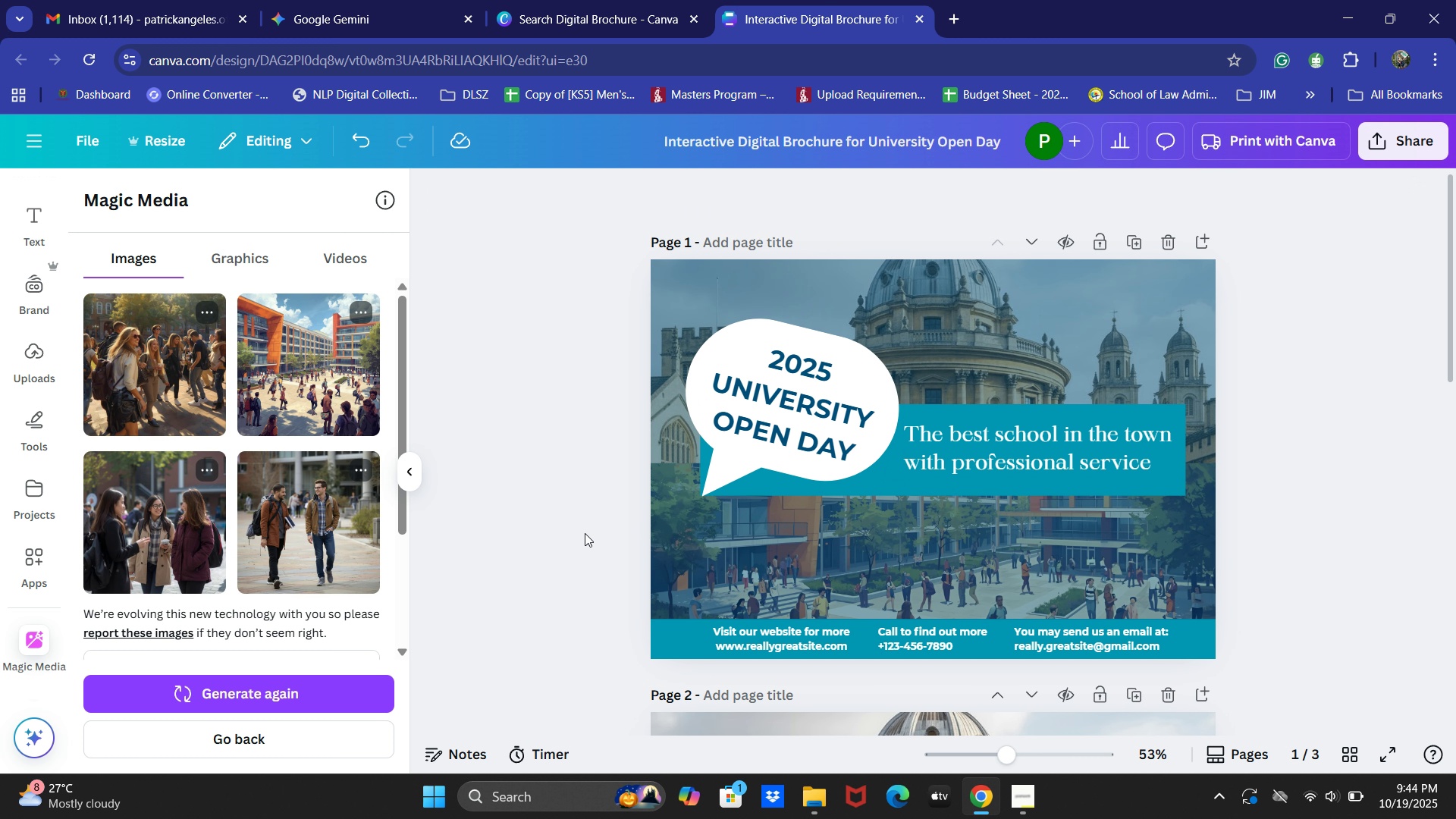 
scroll: coordinate [585, 532], scroll_direction: down, amount: 5.0
 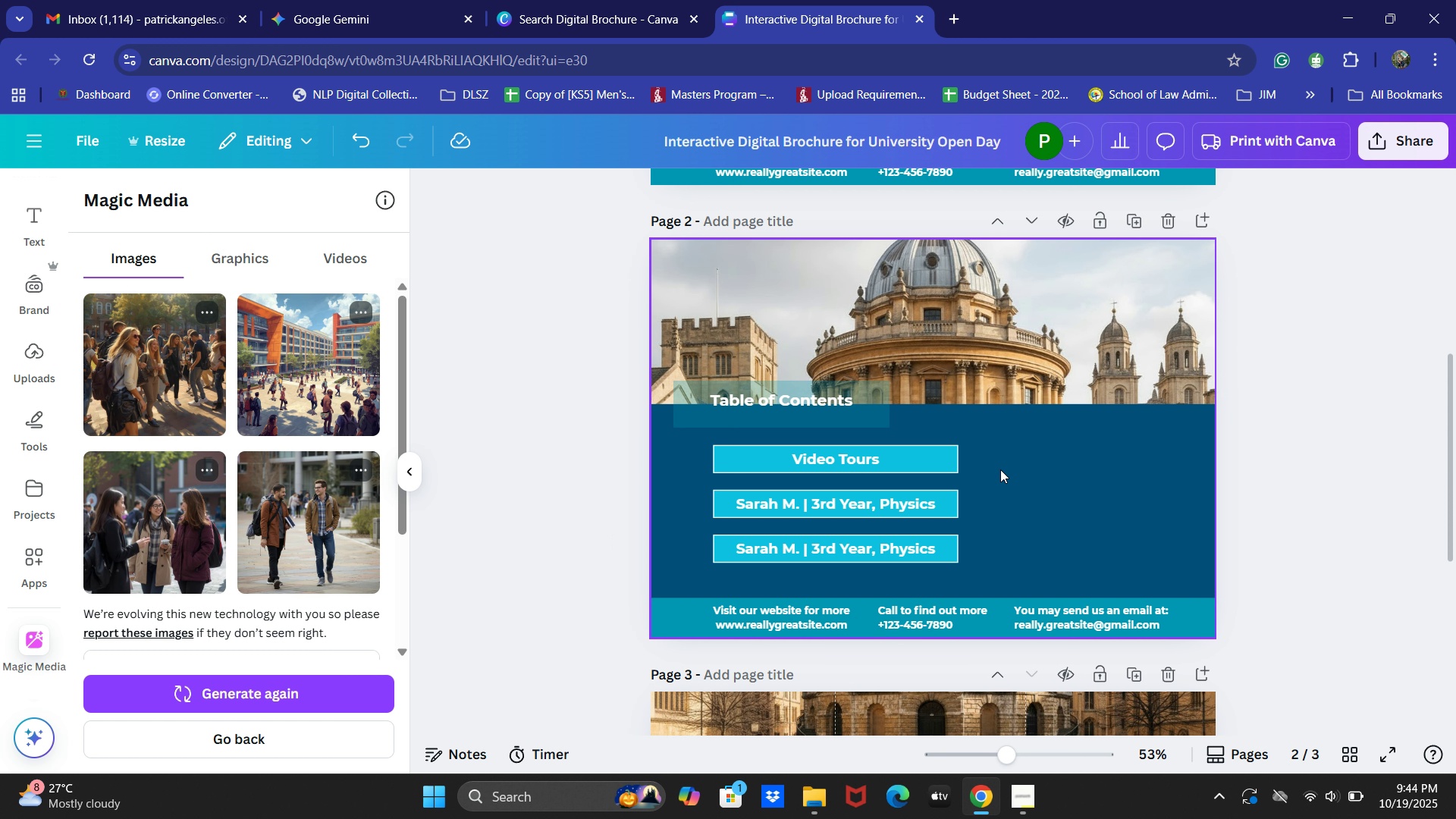 
scroll: coordinate [996, 470], scroll_direction: up, amount: 1.0
 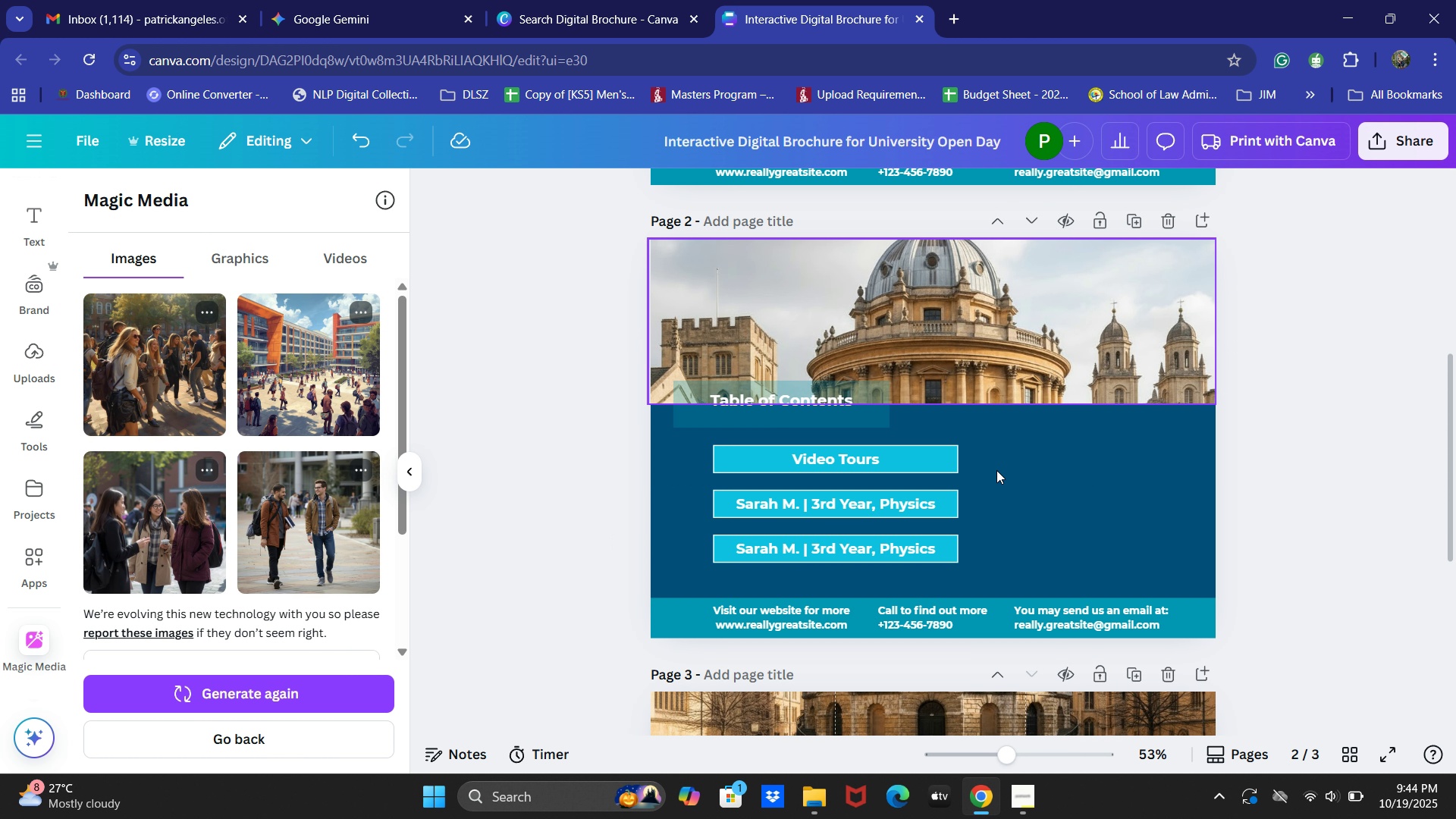 
scroll: coordinate [996, 470], scroll_direction: down, amount: 1.0
 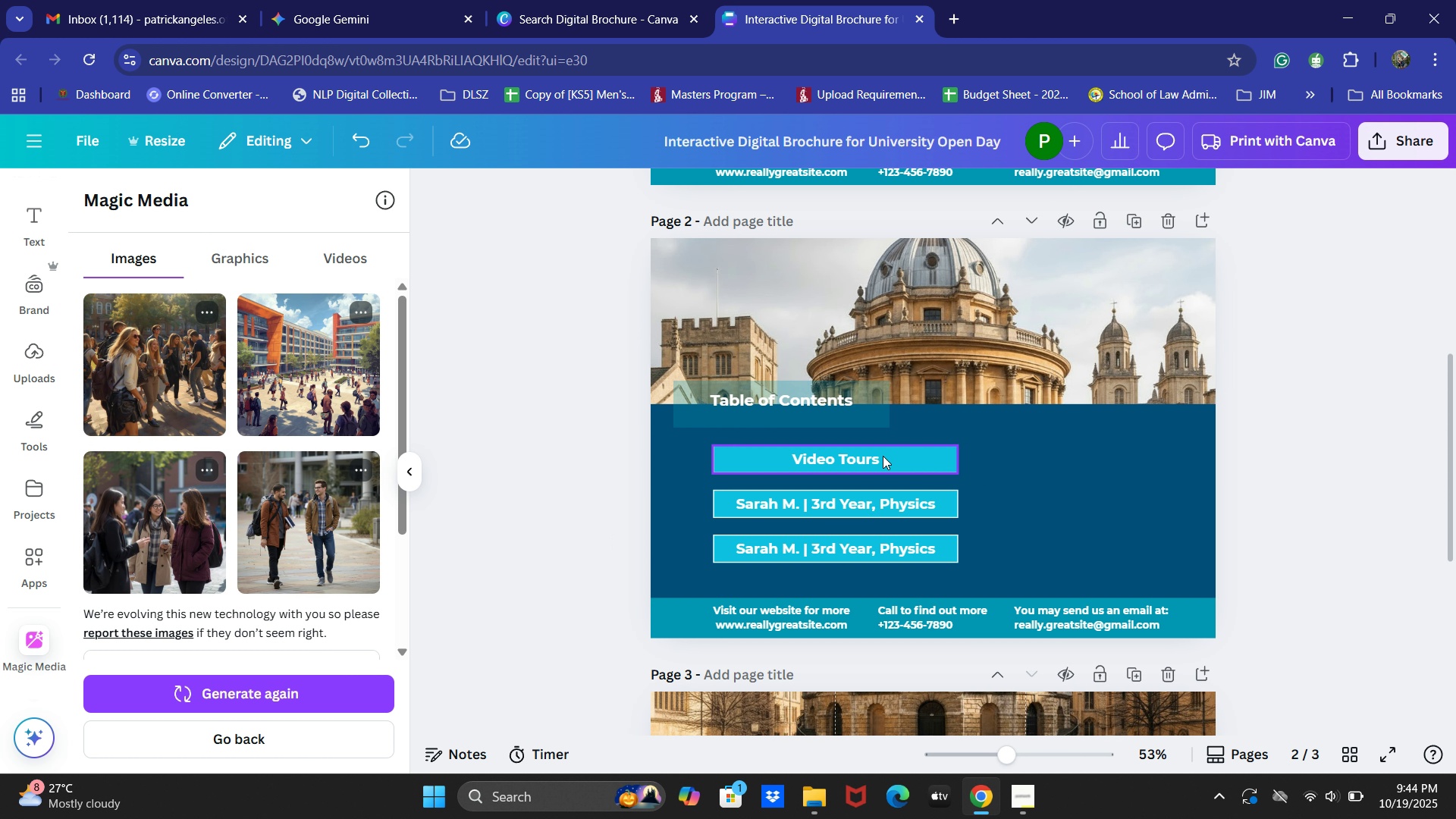 
left_click([881, 456])
 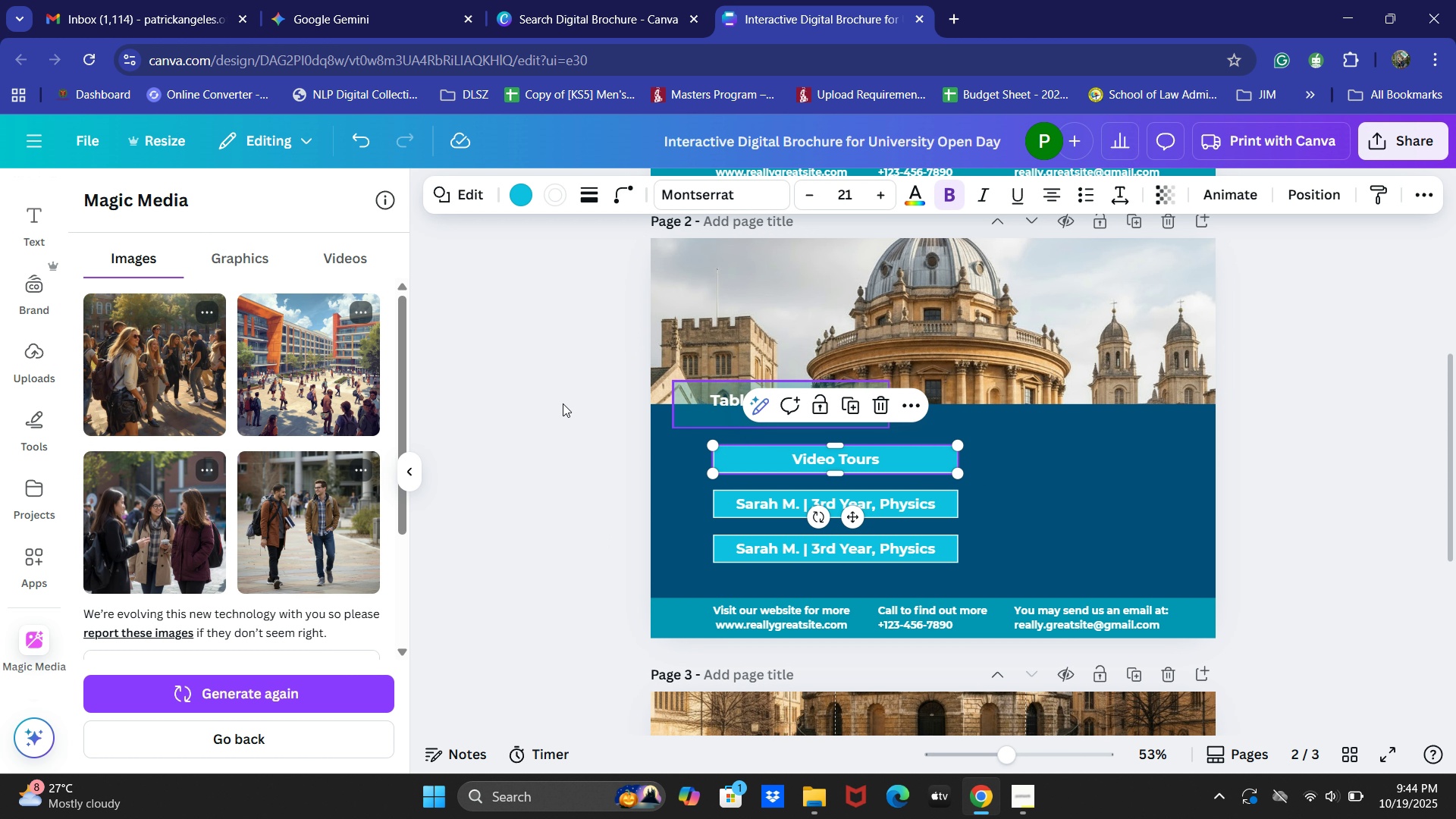 
left_click([488, 395])
 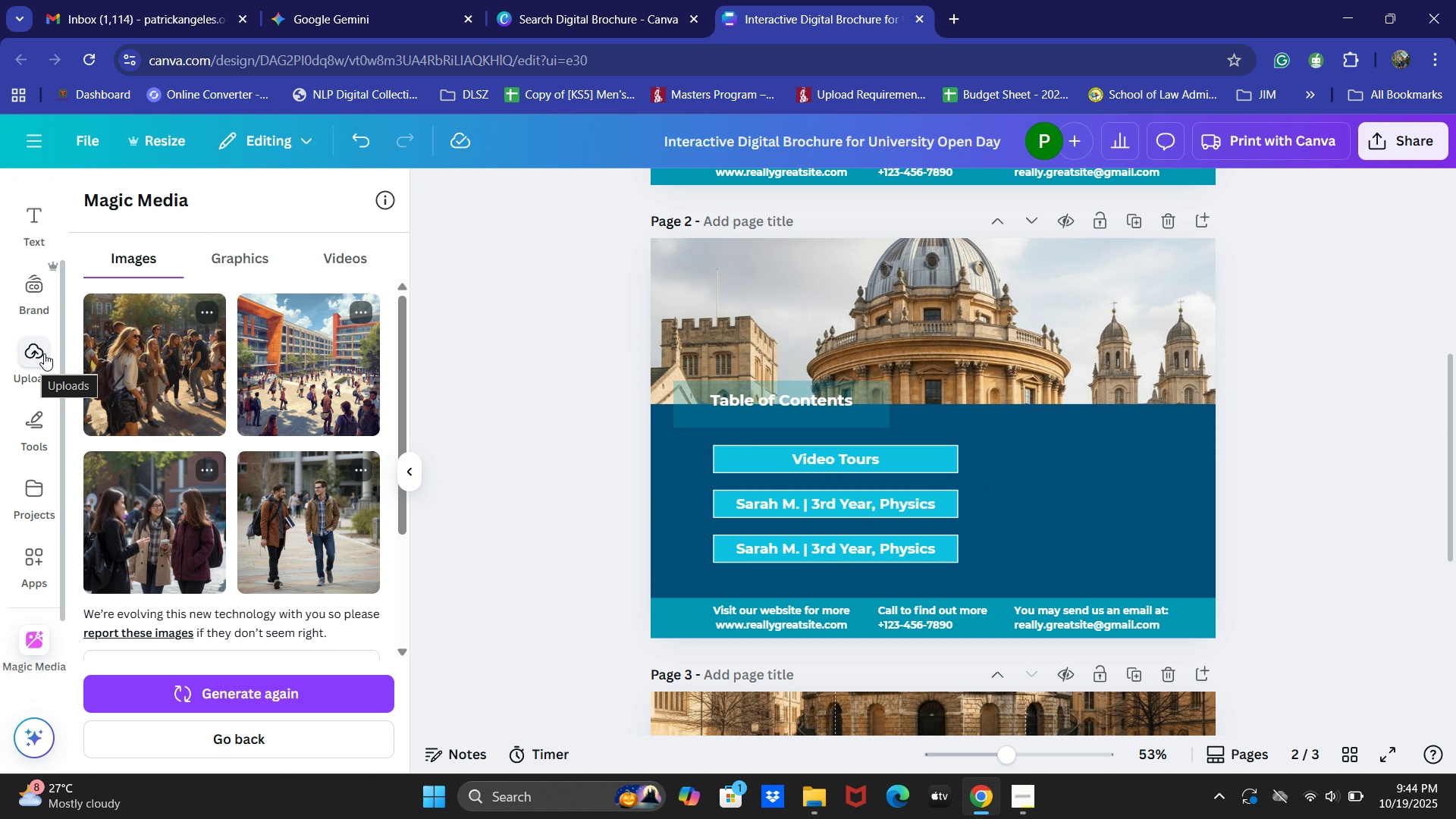 
wait(5.5)
 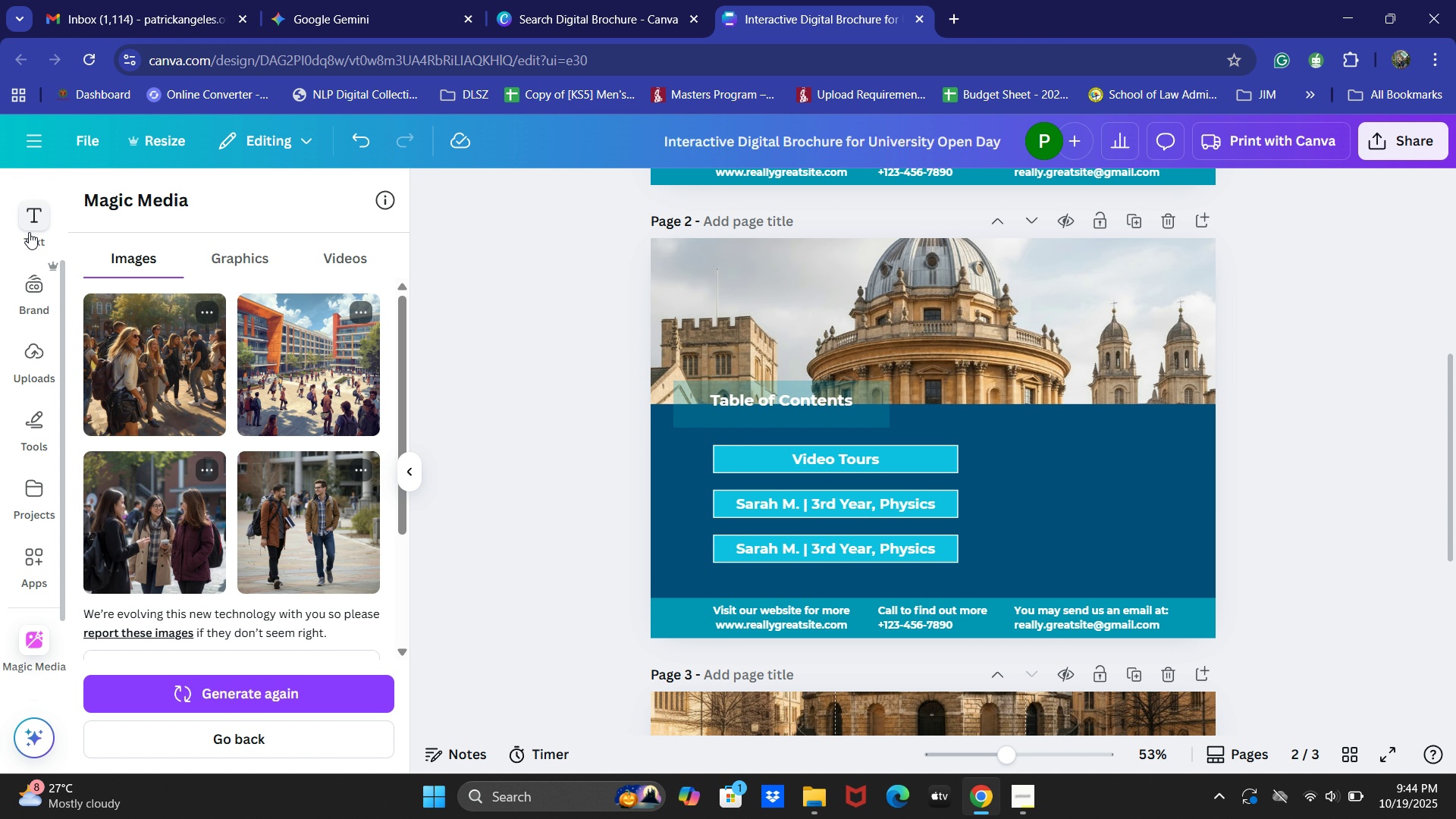 
scroll: coordinate [34, 306], scroll_direction: up, amount: 3.0